 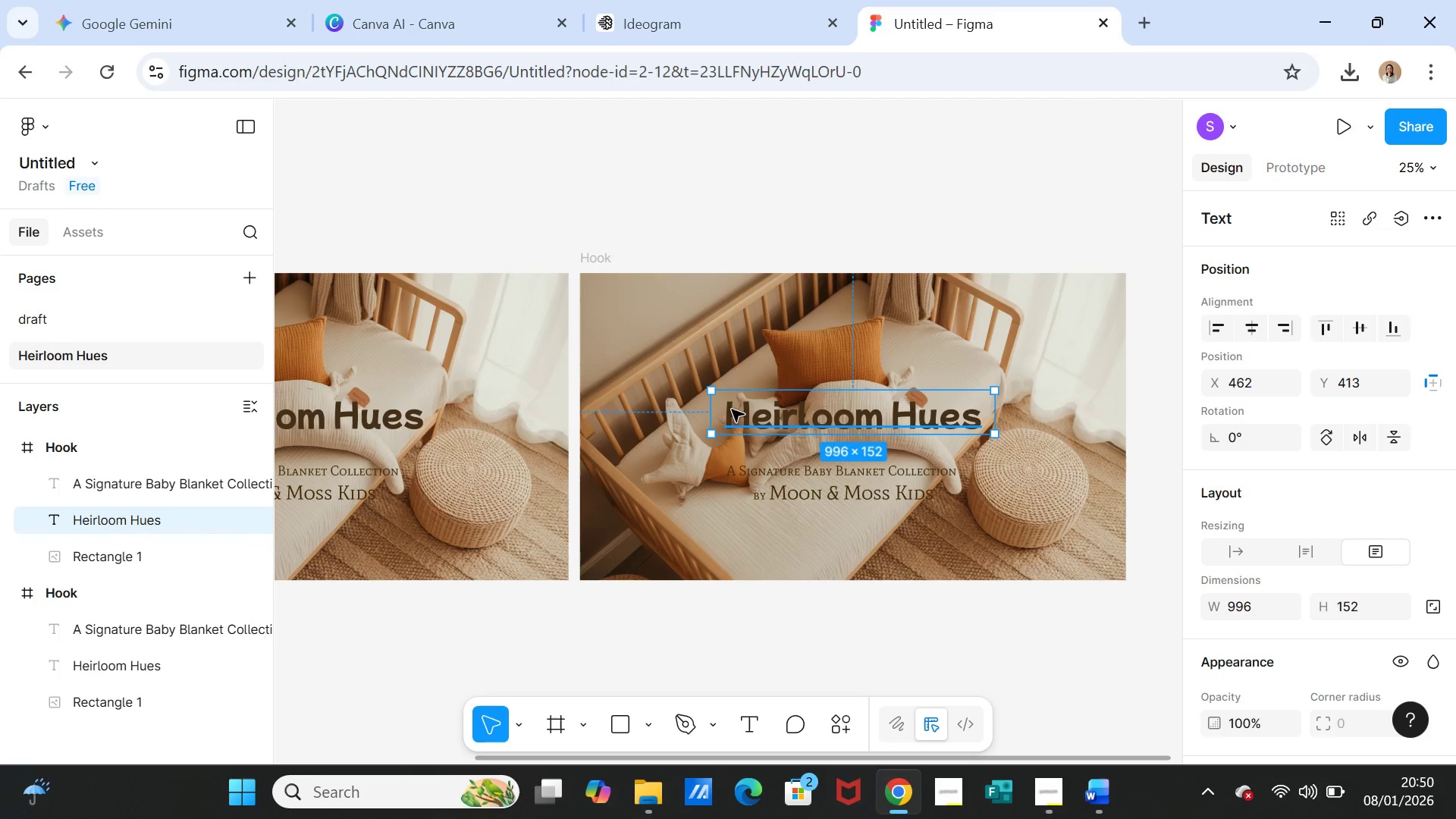 
left_click([1105, 805])
 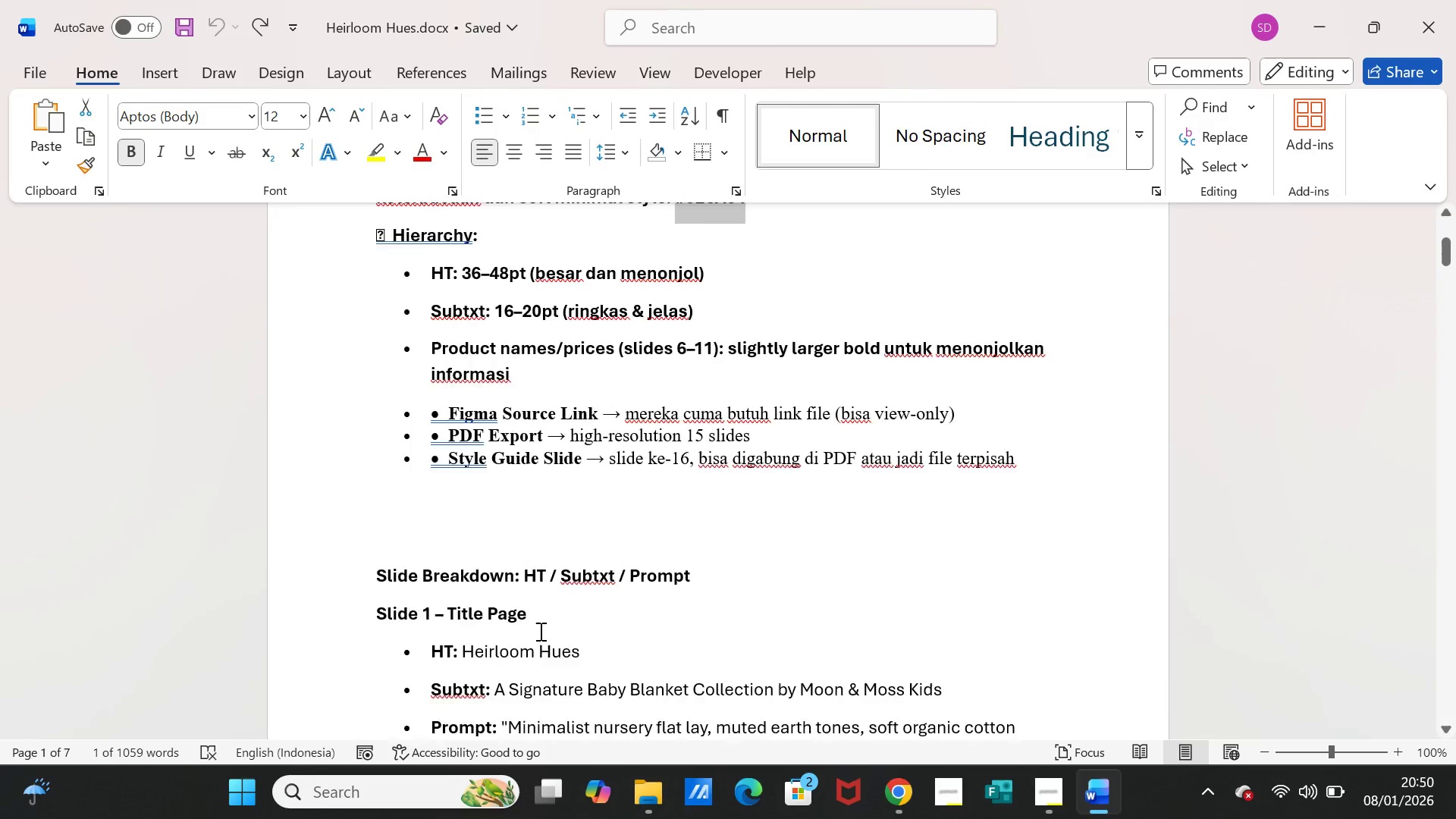 
scroll: coordinate [538, 623], scroll_direction: down, amount: 7.0
 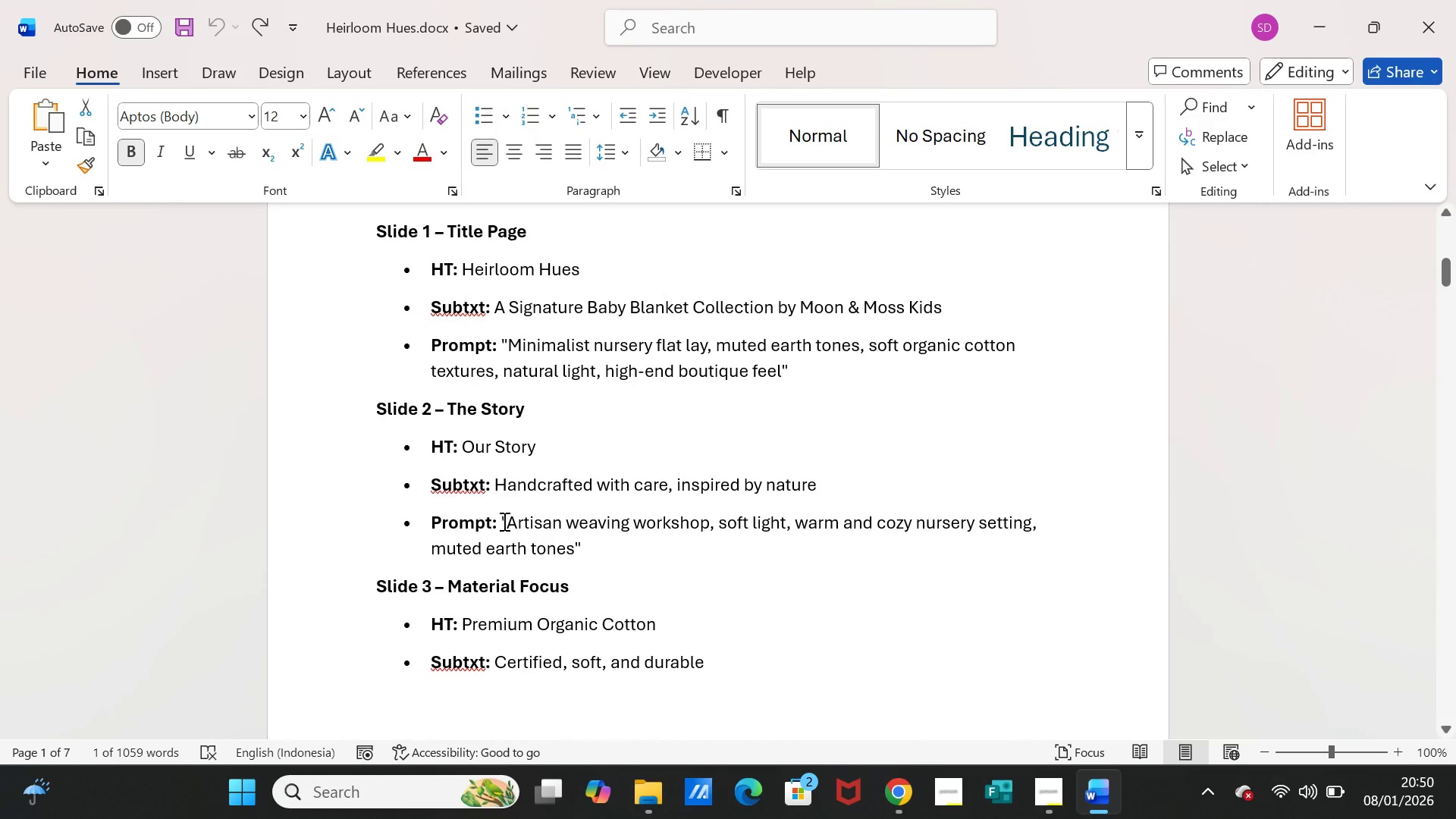 
left_click_drag(start_coordinate=[505, 521], to_coordinate=[560, 541])
 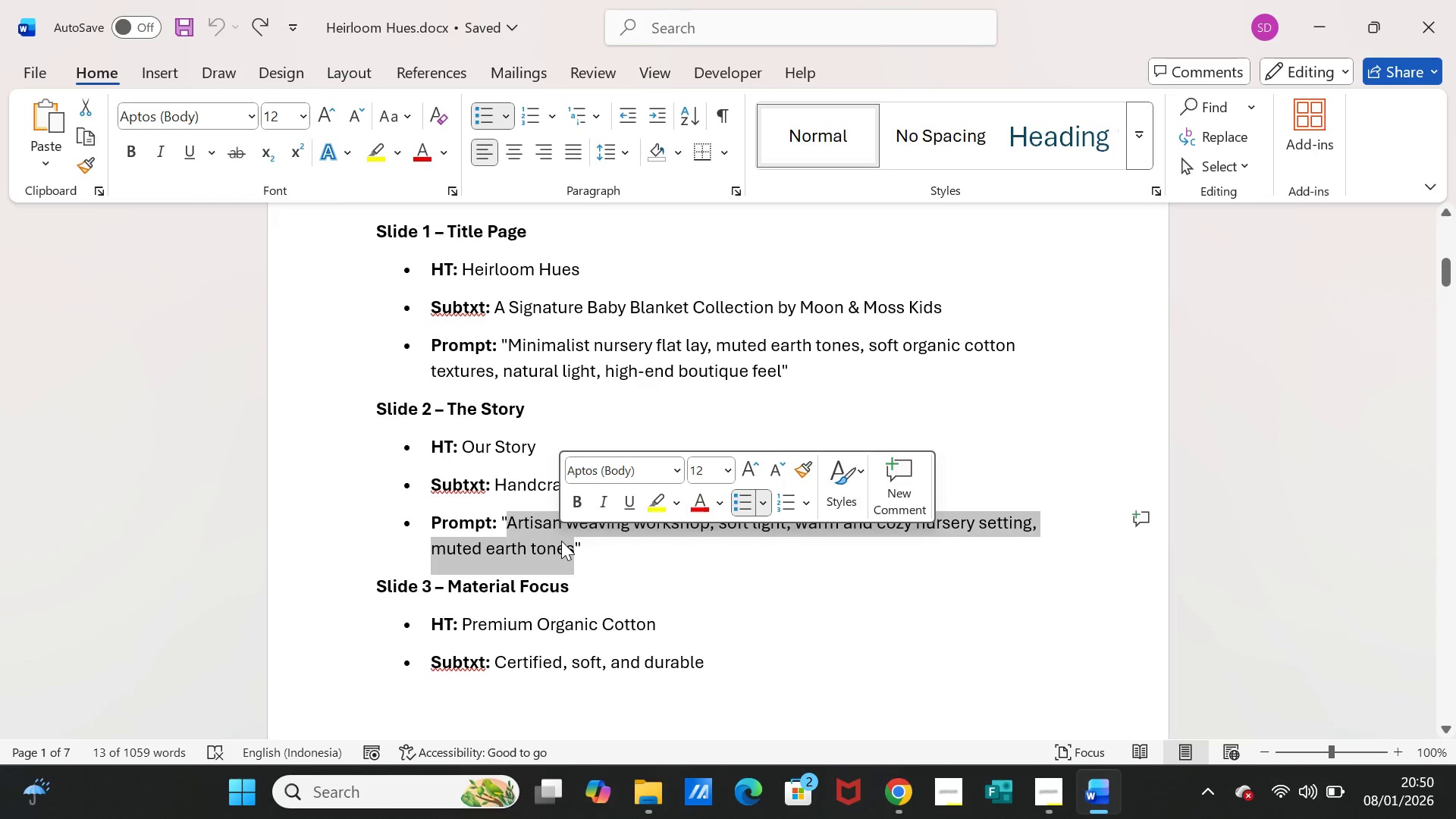 
key(Control+C)
 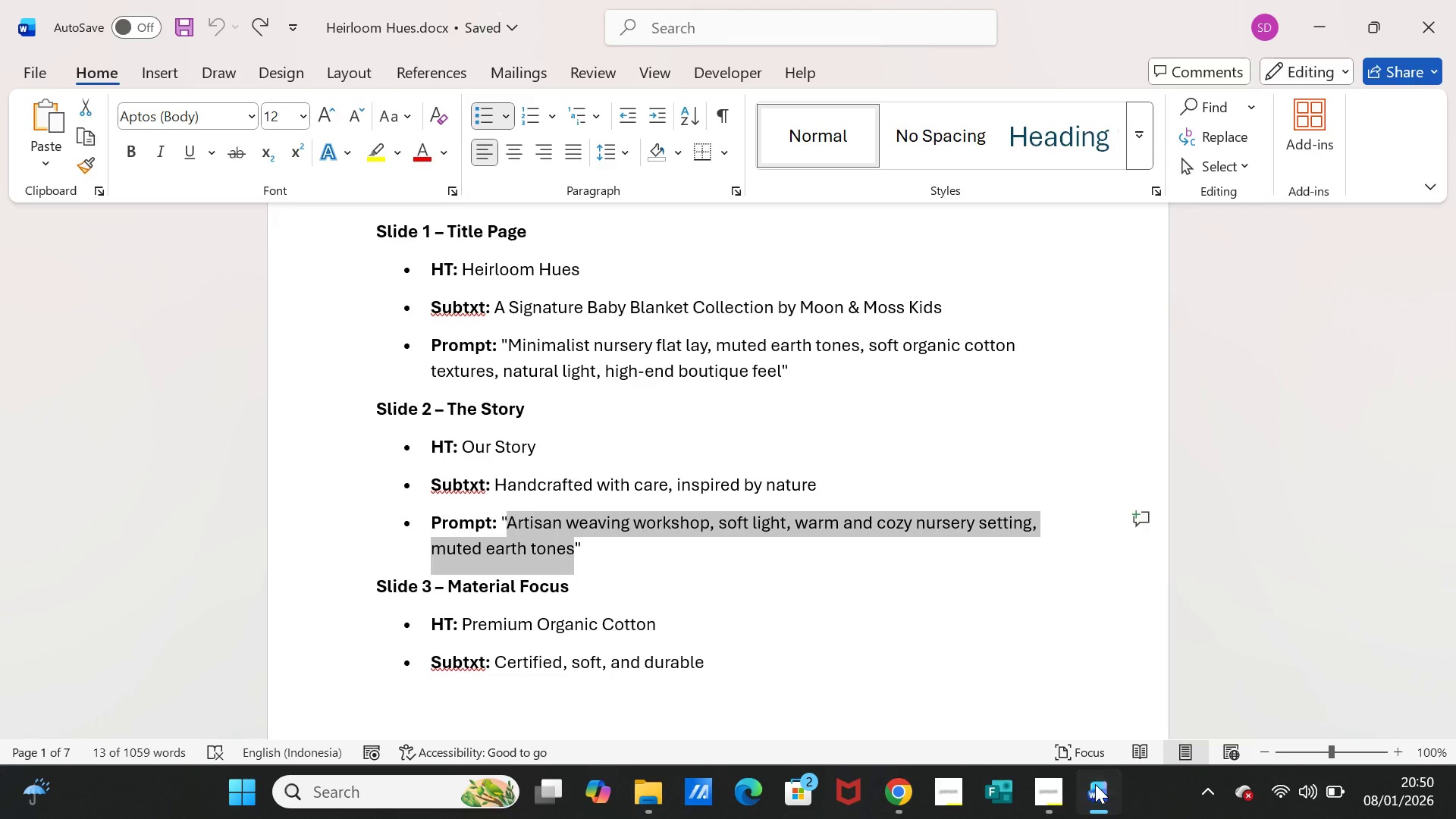 
left_click([1095, 784])
 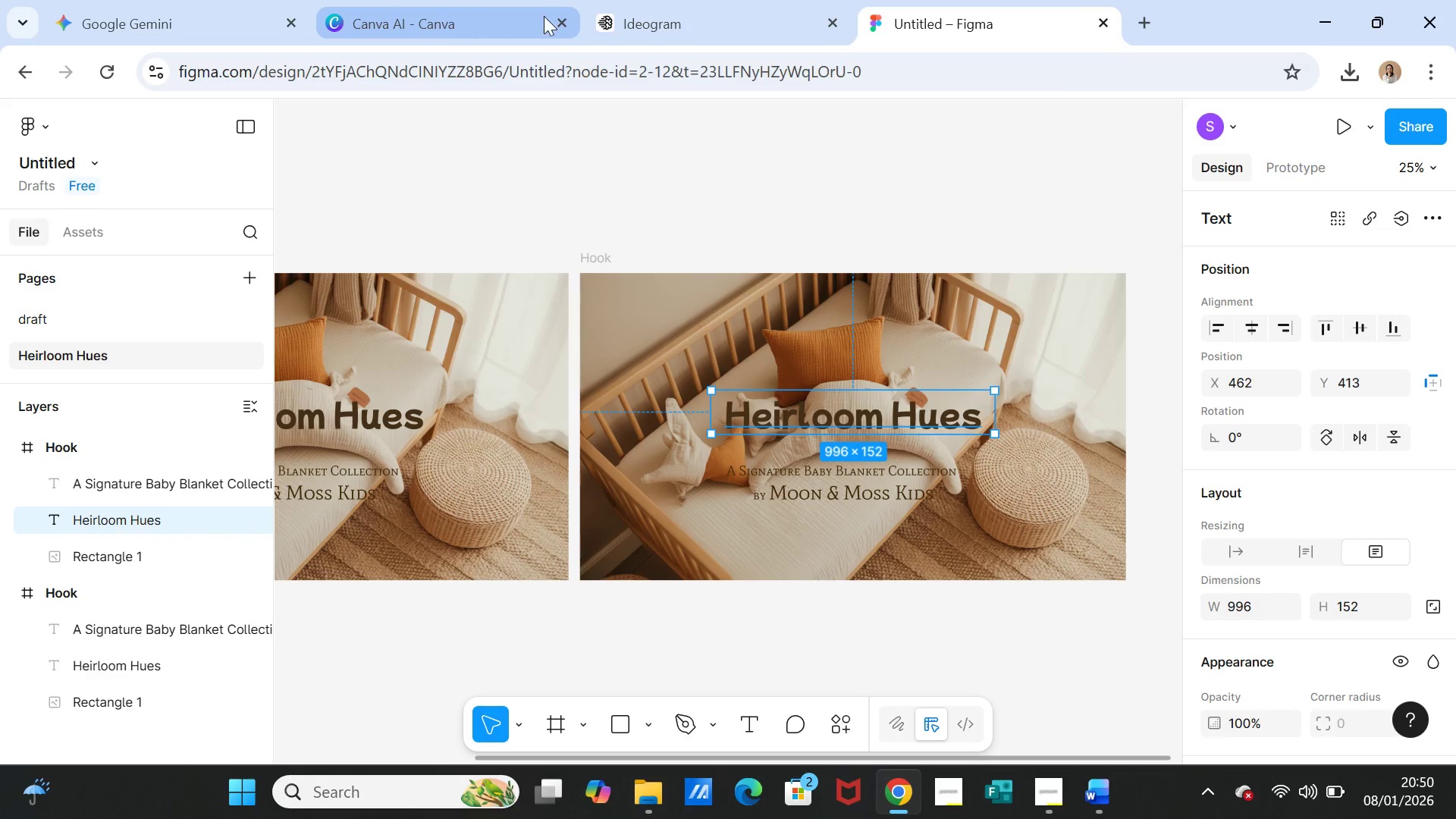 
left_click([632, 11])
 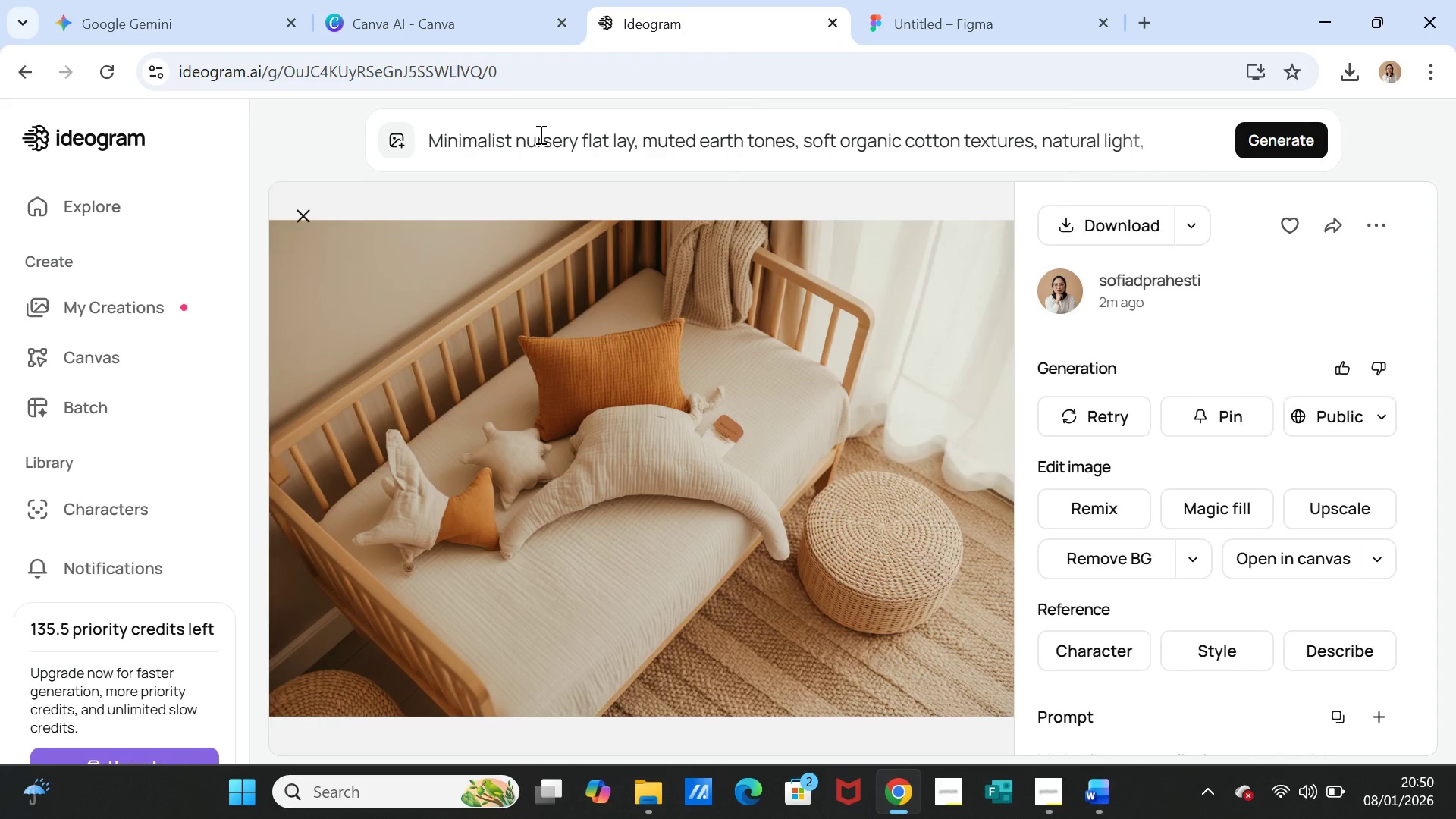 
double_click([539, 134])
 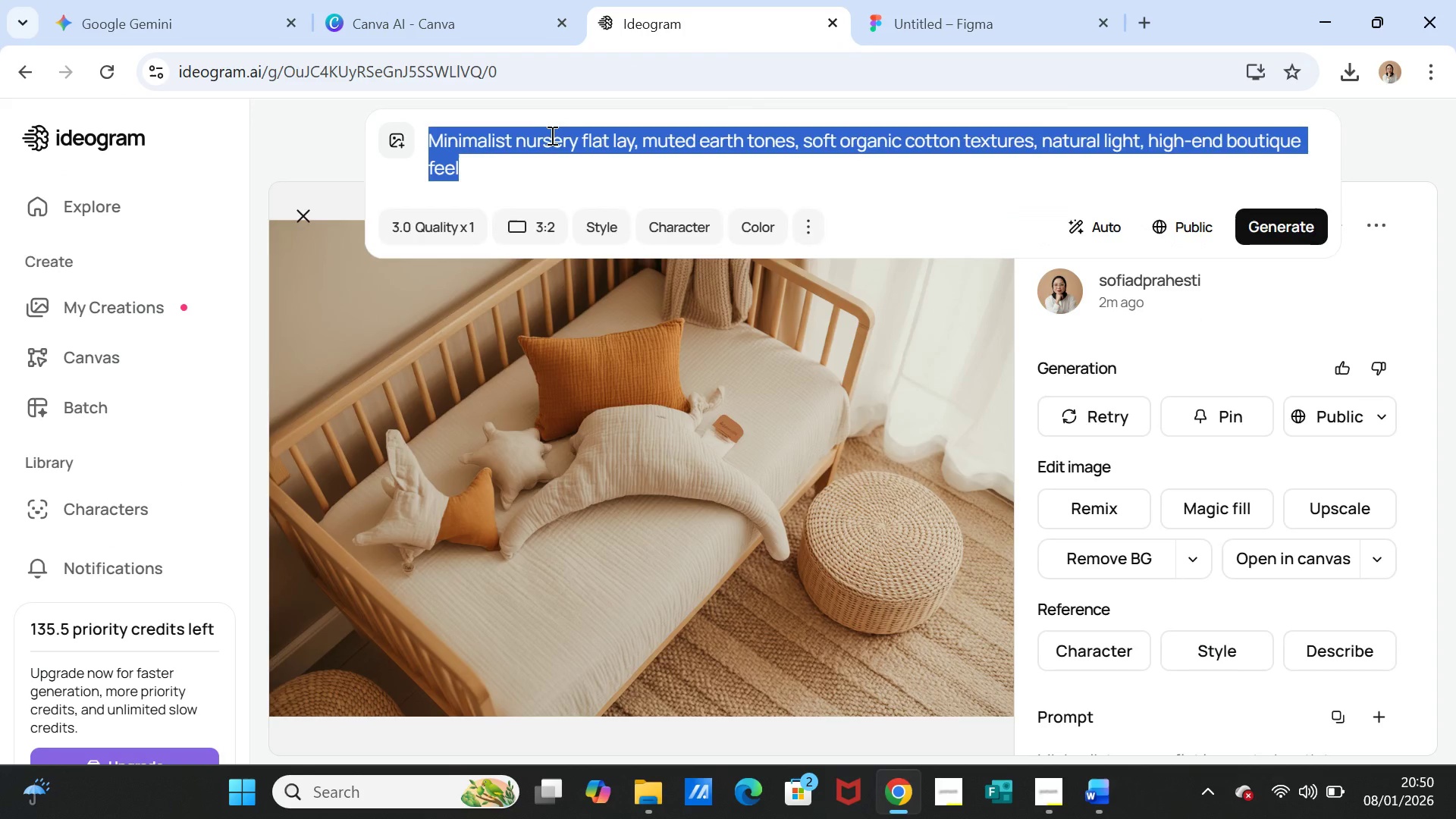 
triple_click([539, 134])
 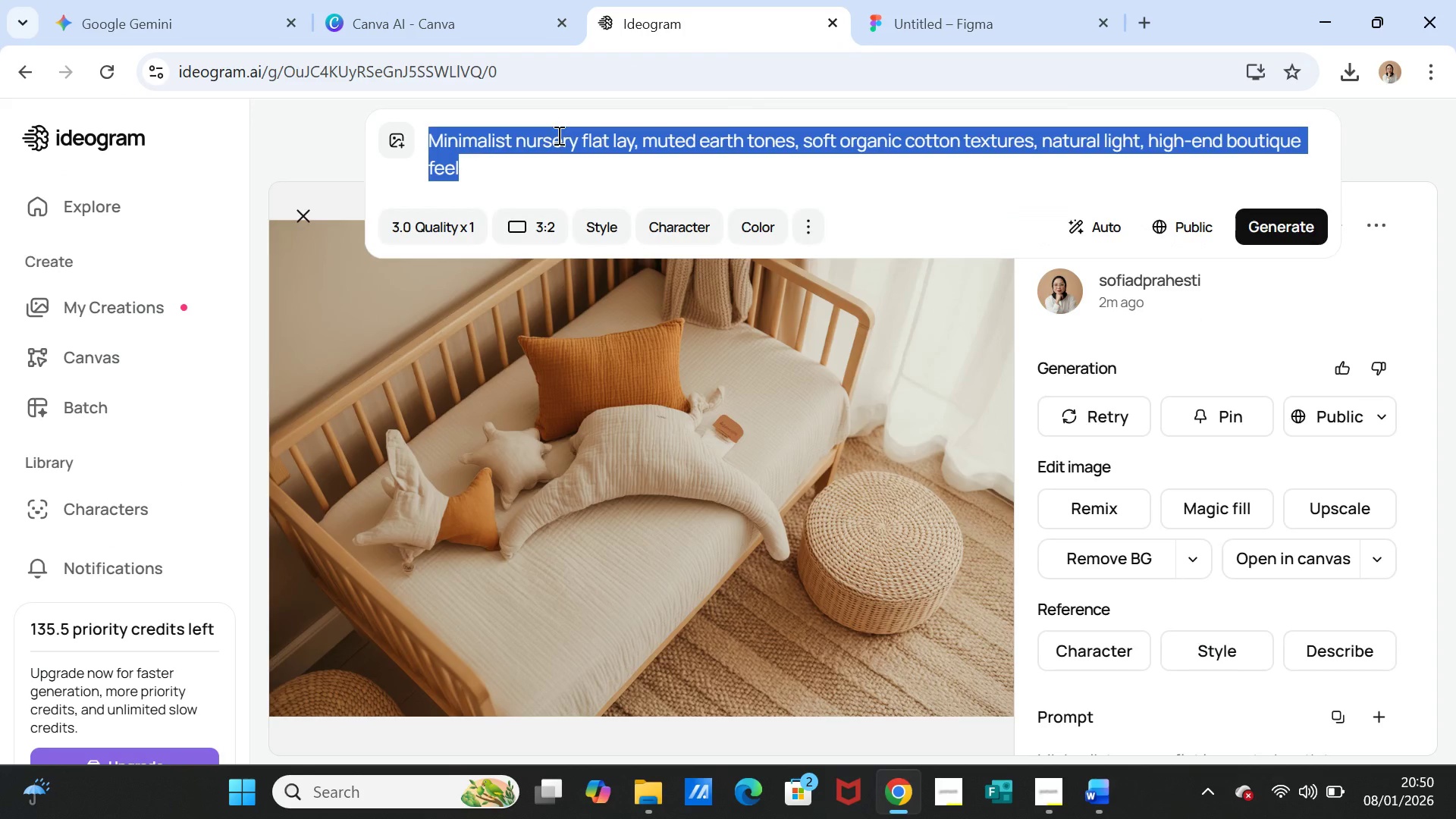 
key(Control+ControlLeft)
 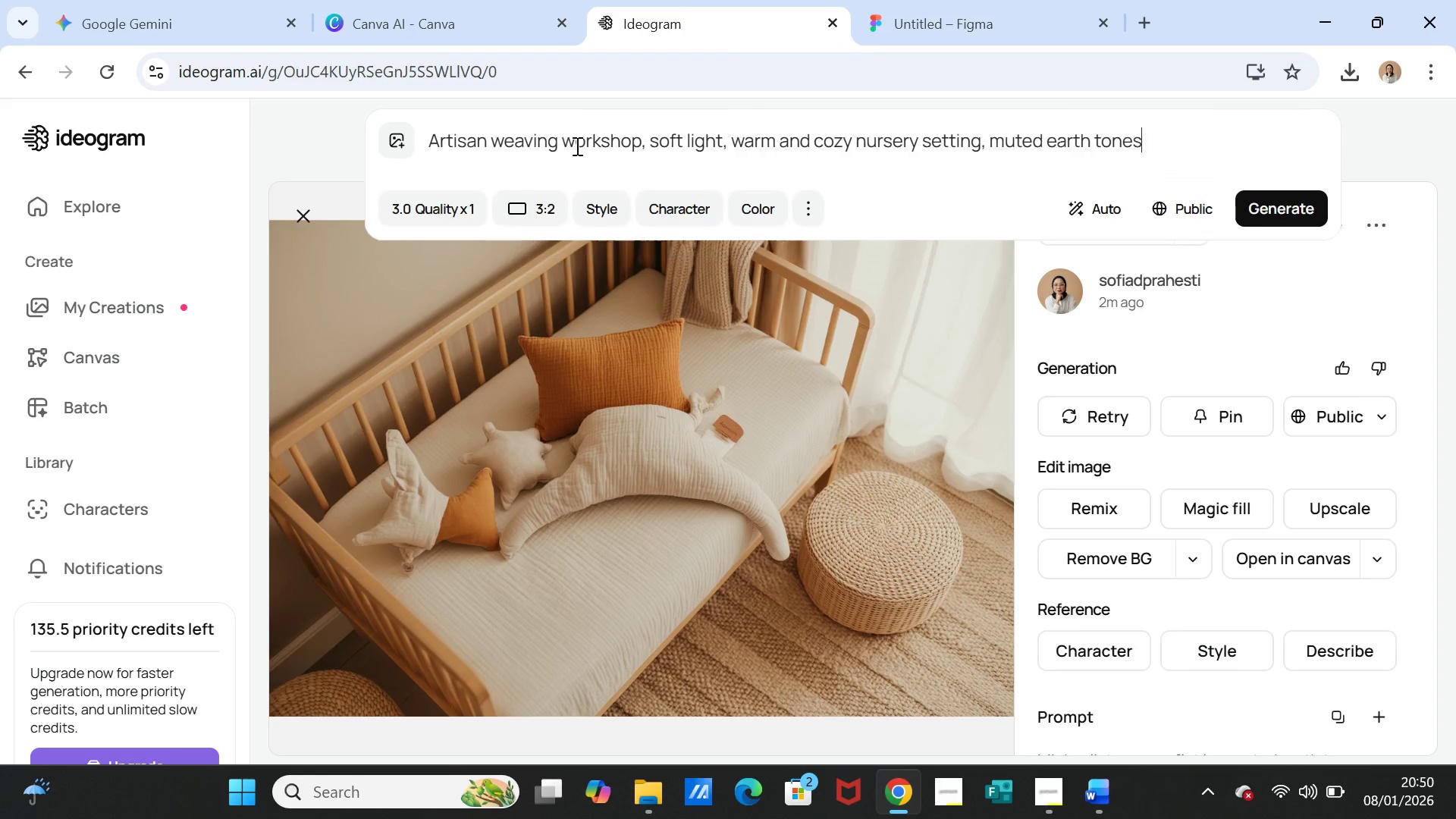 
key(Control+V)
 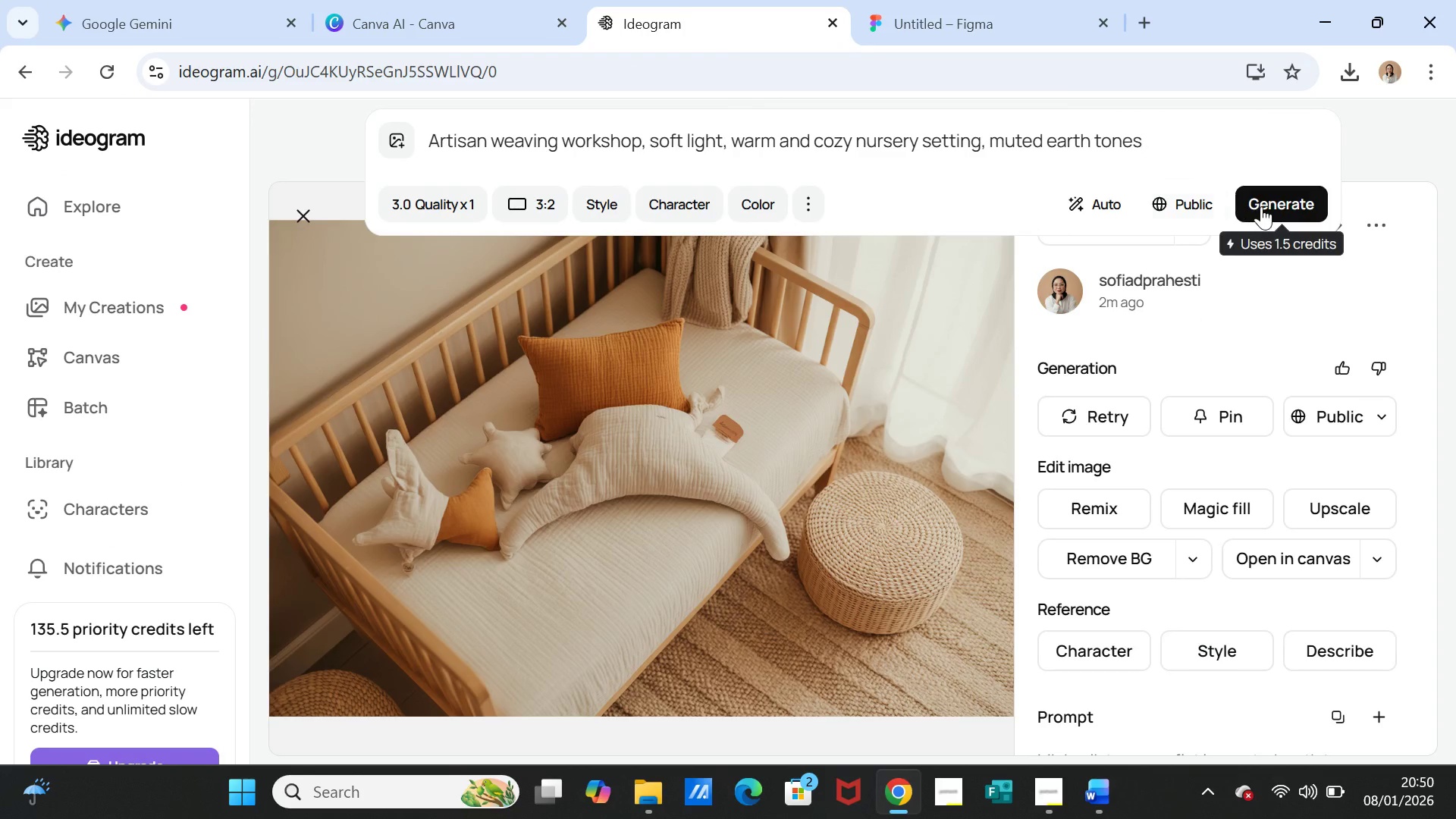 
left_click([1261, 206])
 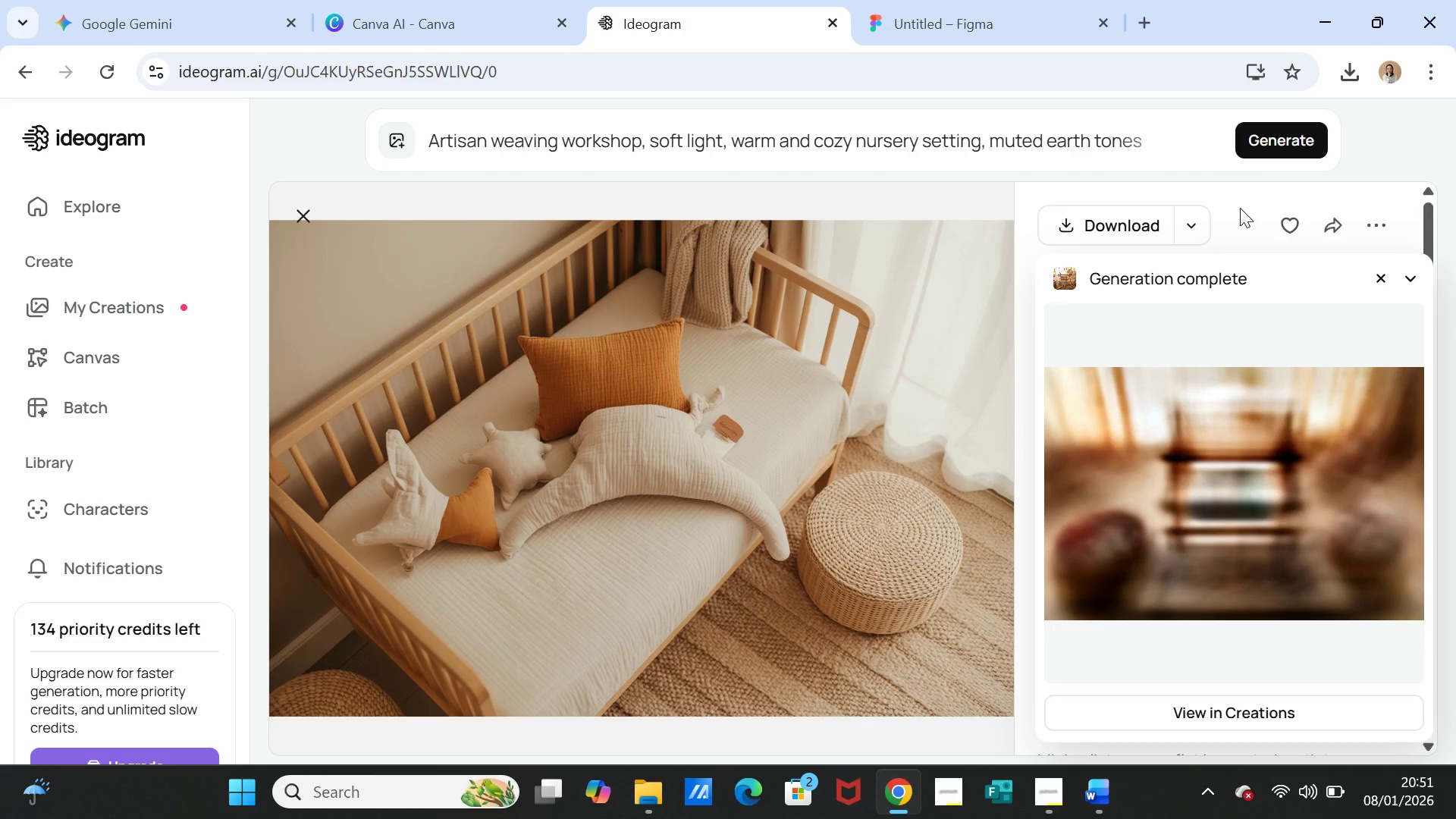 
wait(68.22)
 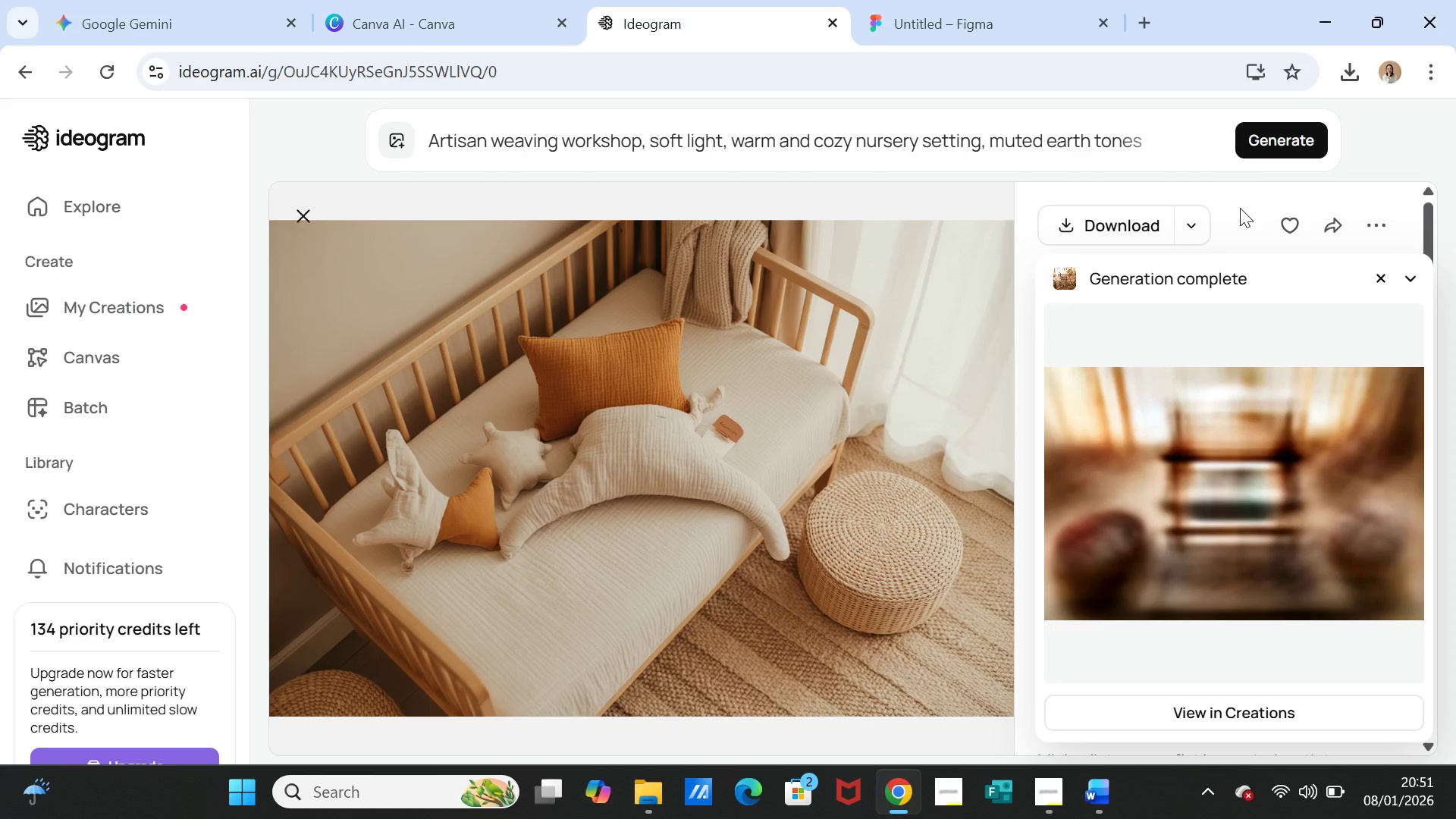 
left_click([1279, 458])
 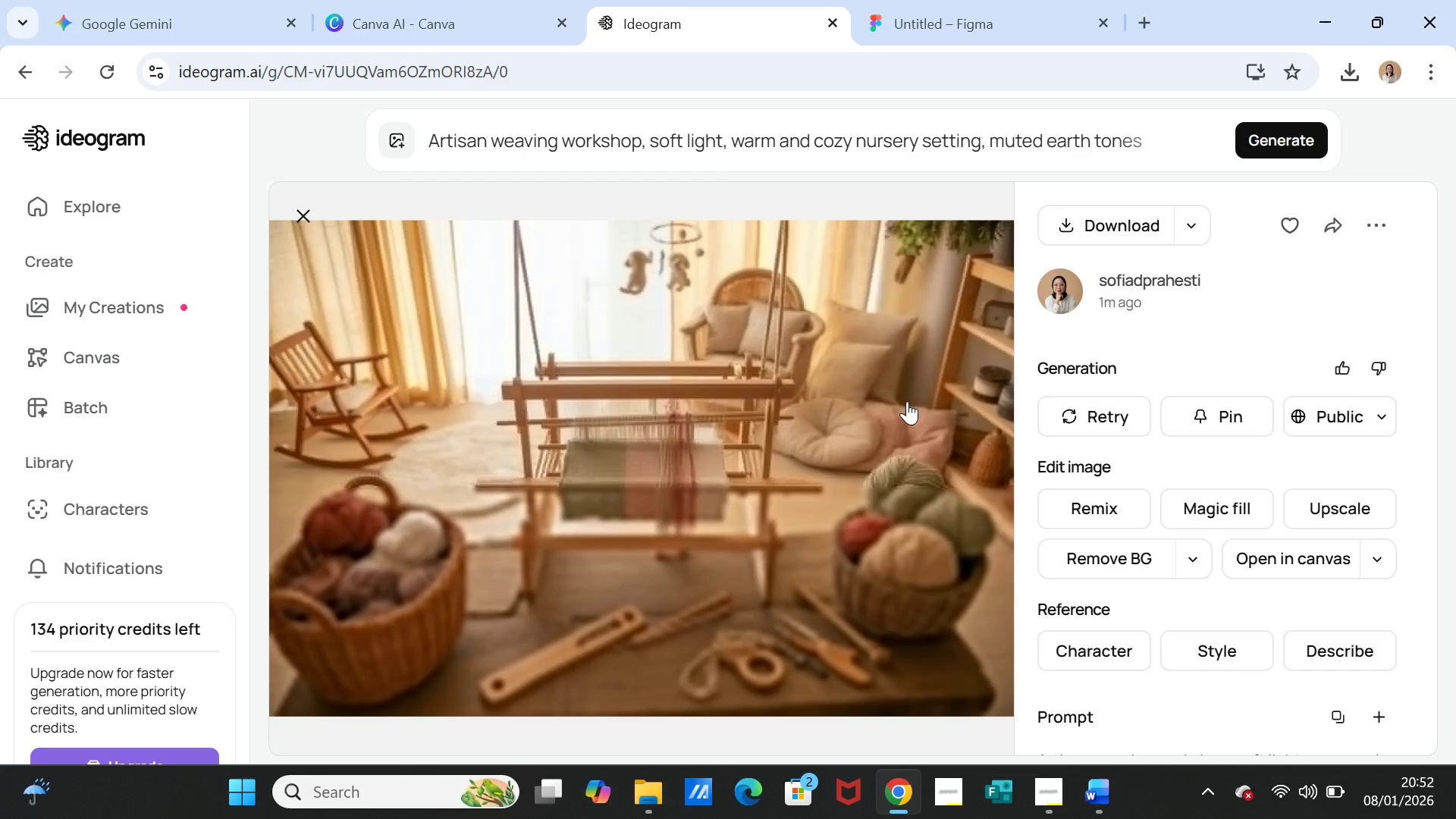 
wait(16.61)
 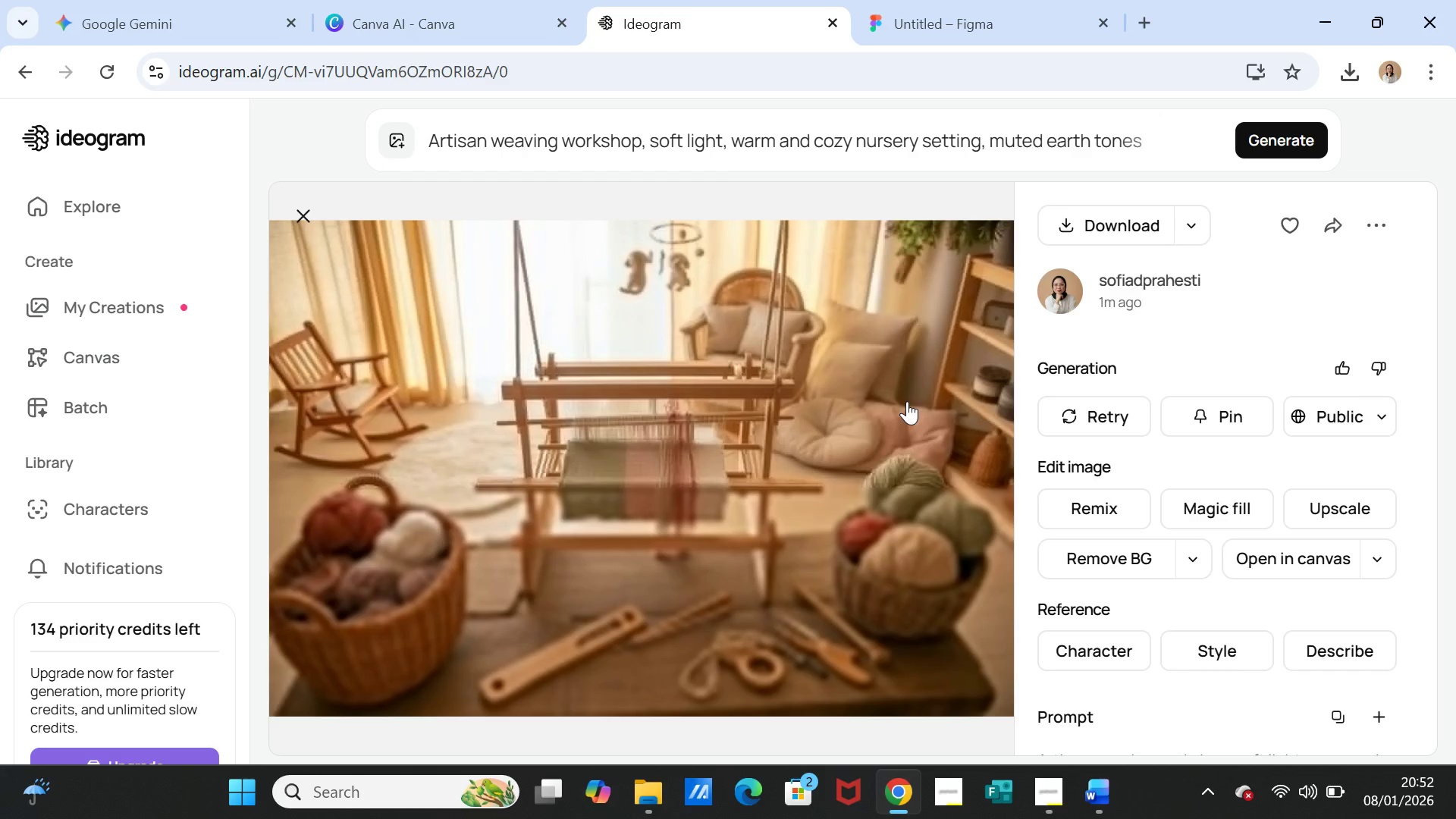 
left_click([1078, 221])
 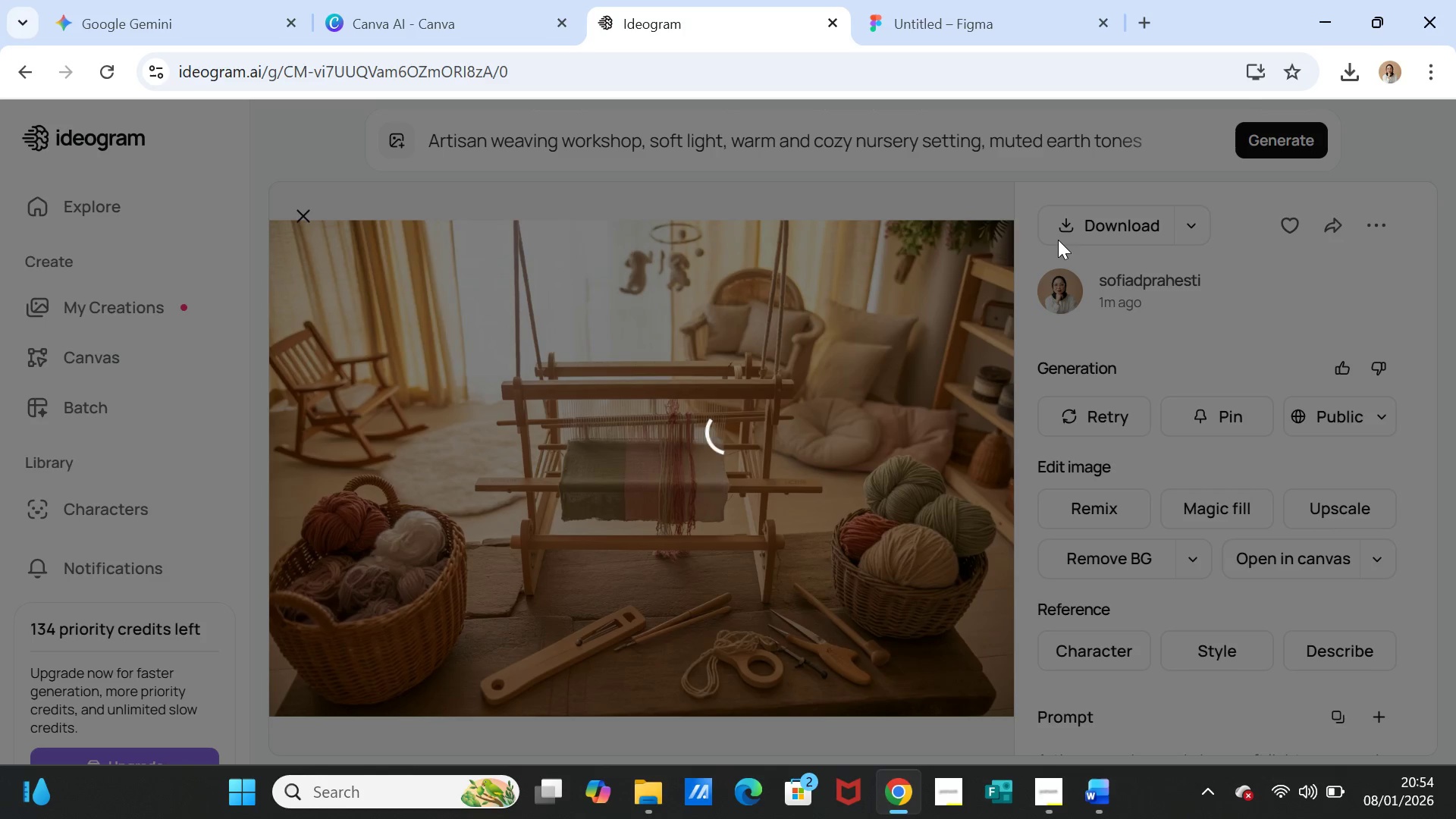 
wait(127.92)
 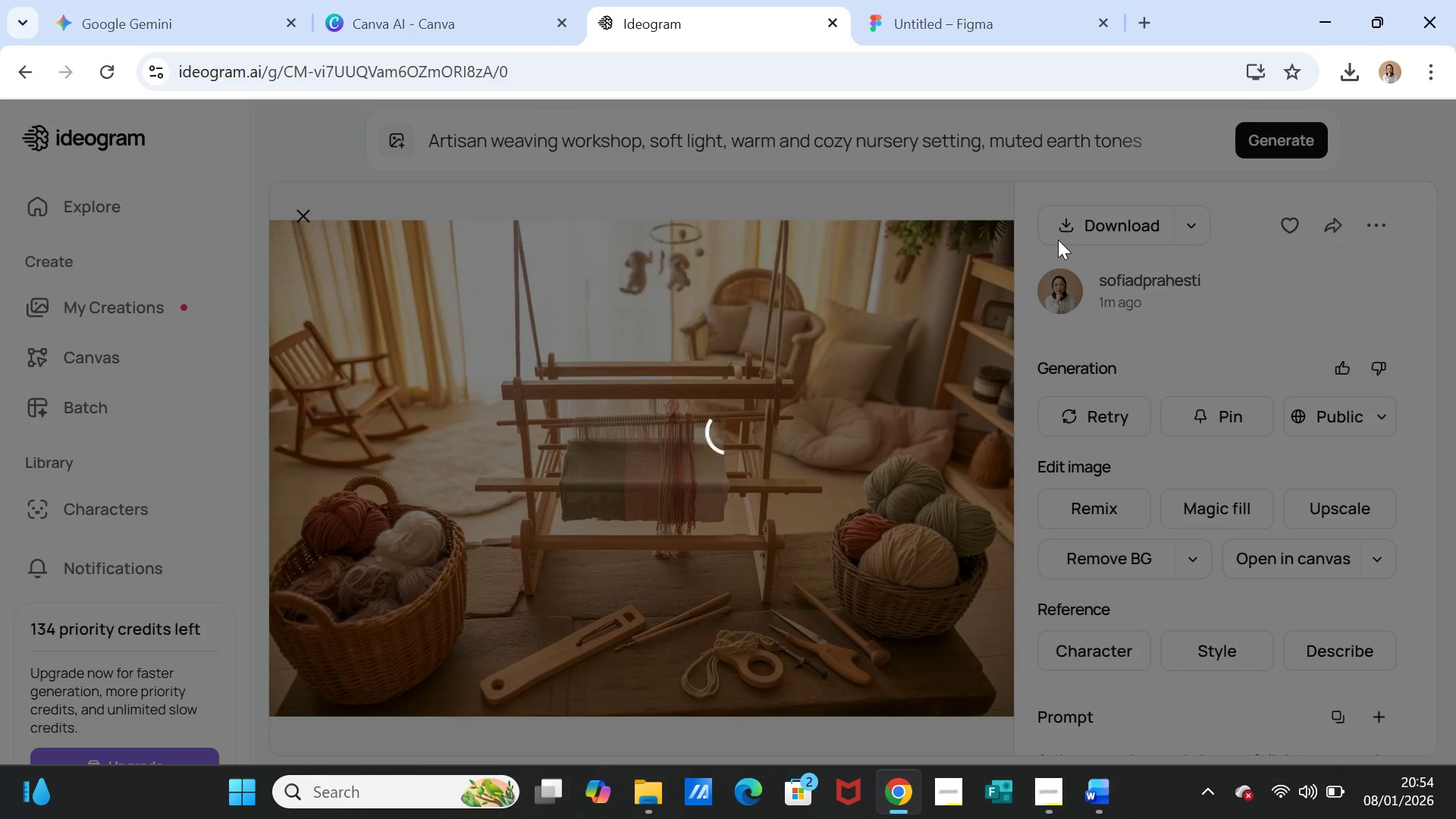 
left_click([105, 83])
 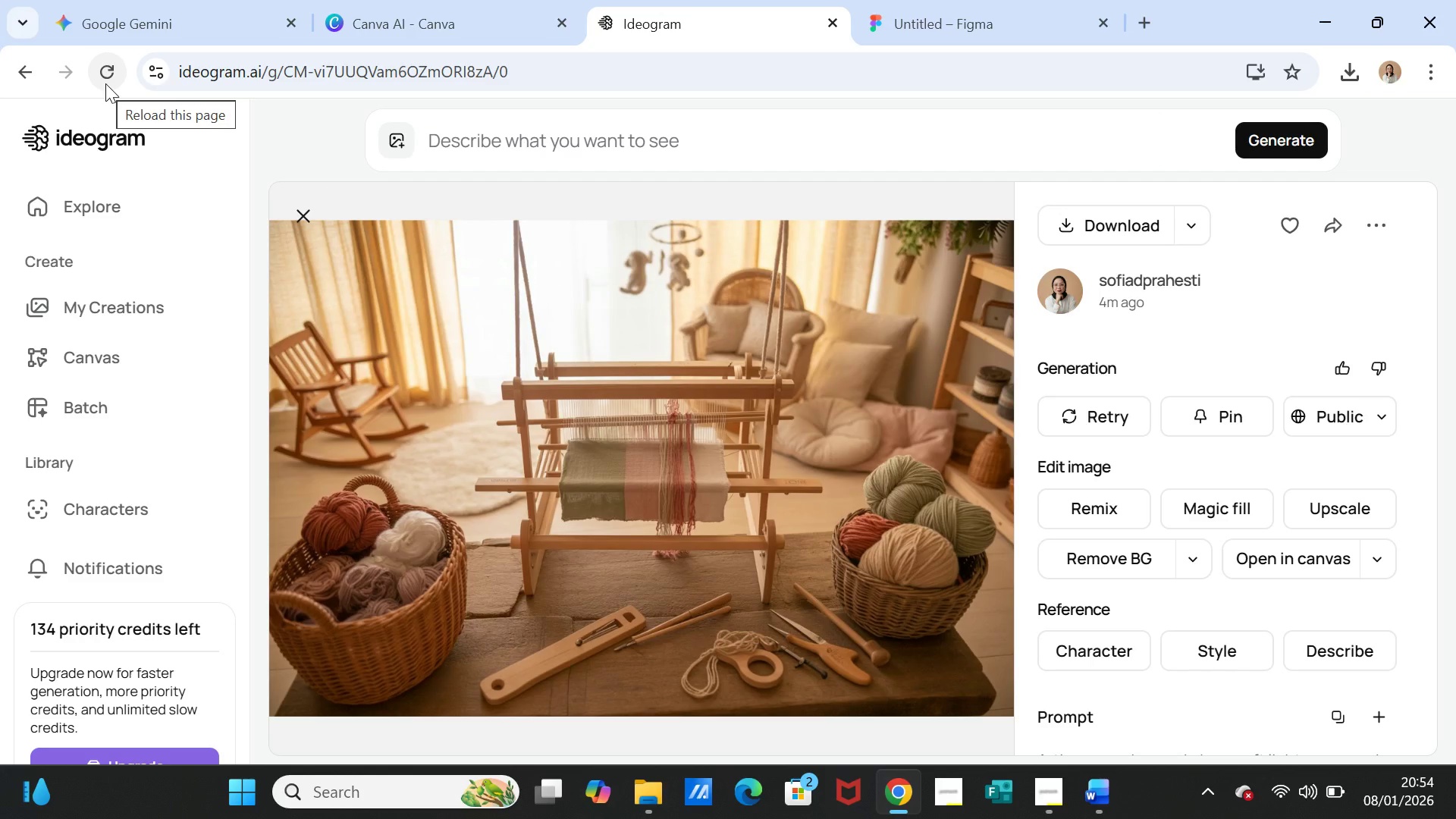 
wait(20.77)
 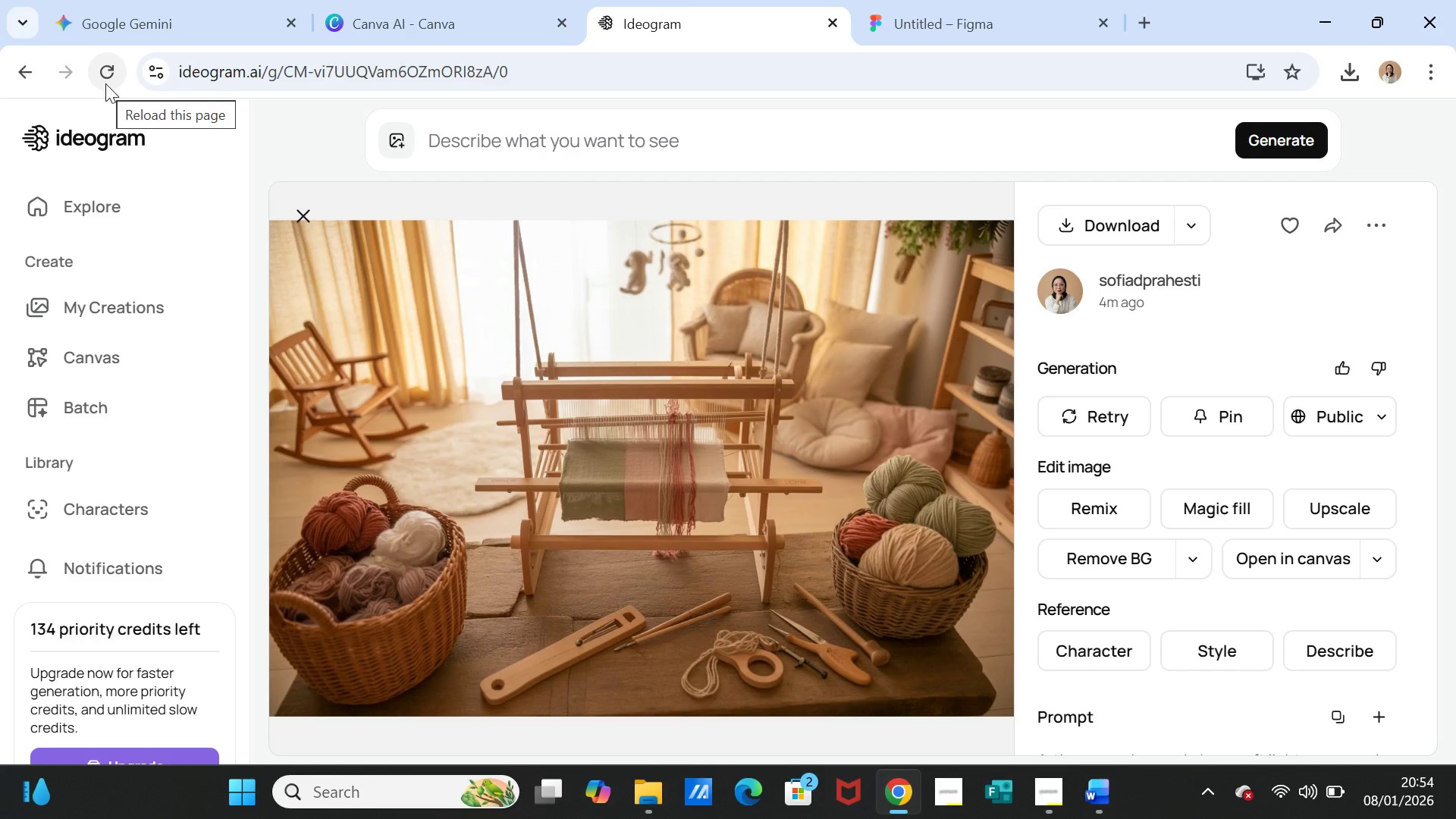 
left_click([1126, 231])
 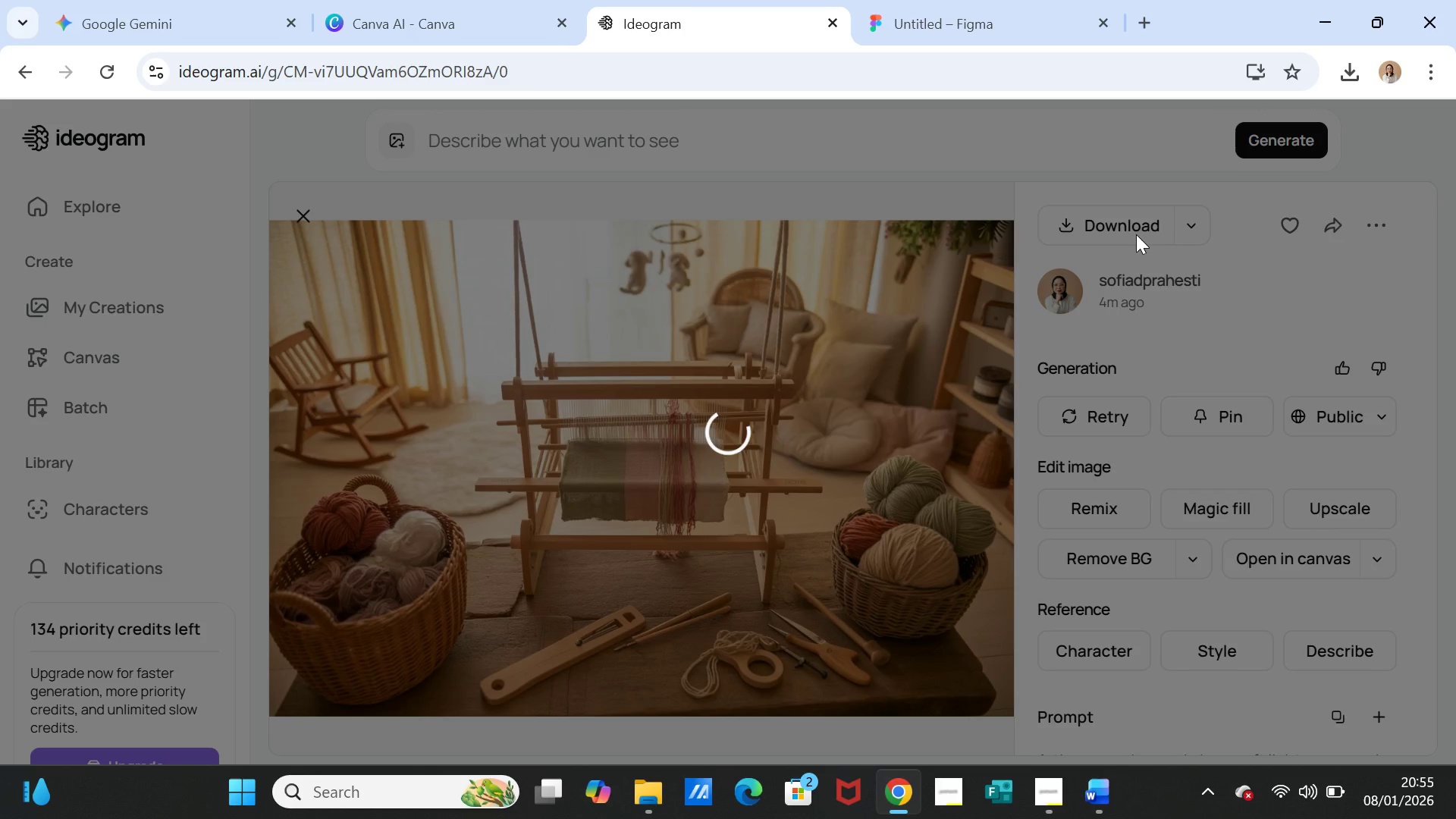 
wait(36.44)
 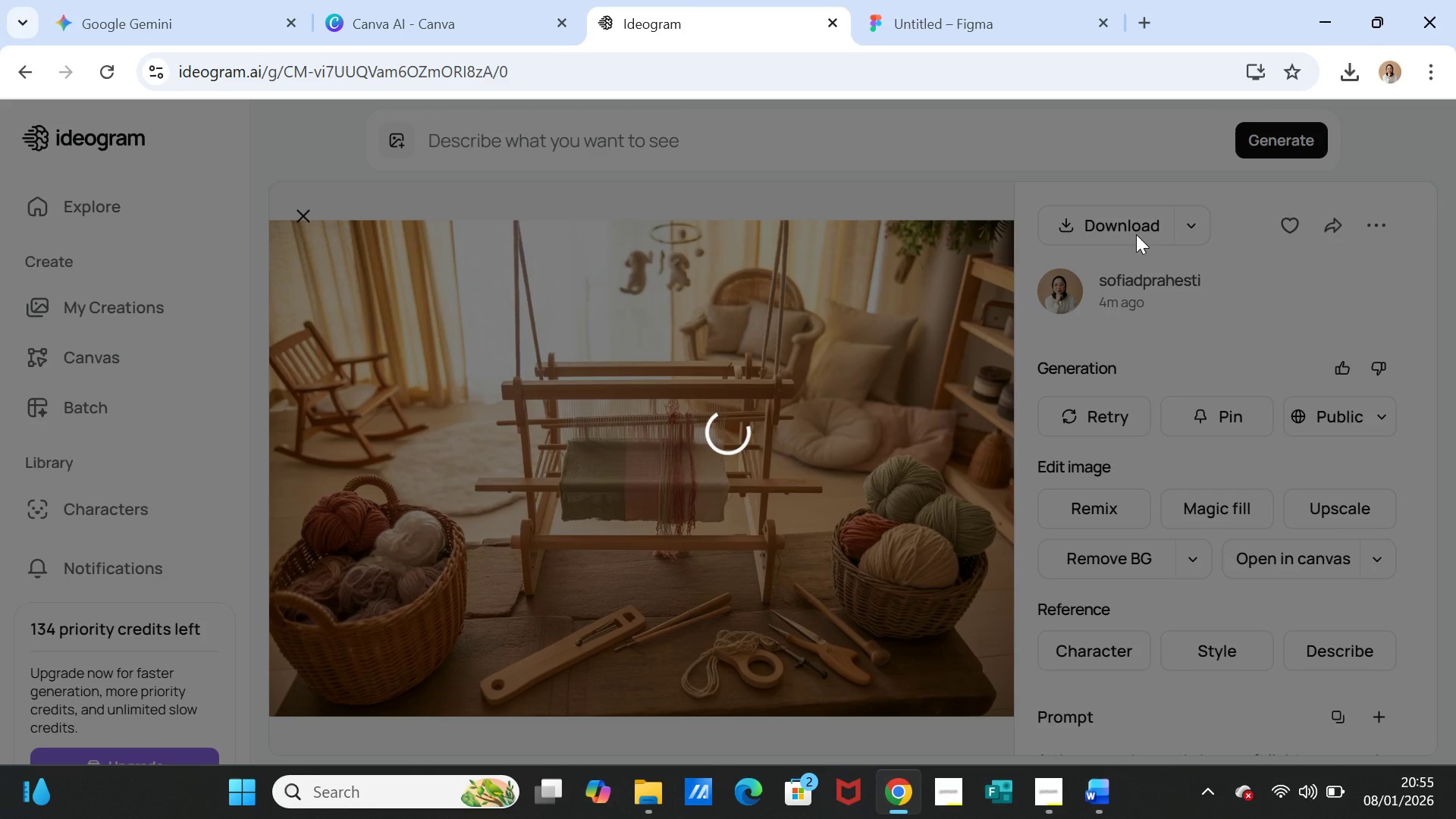 
left_click([1059, 792])